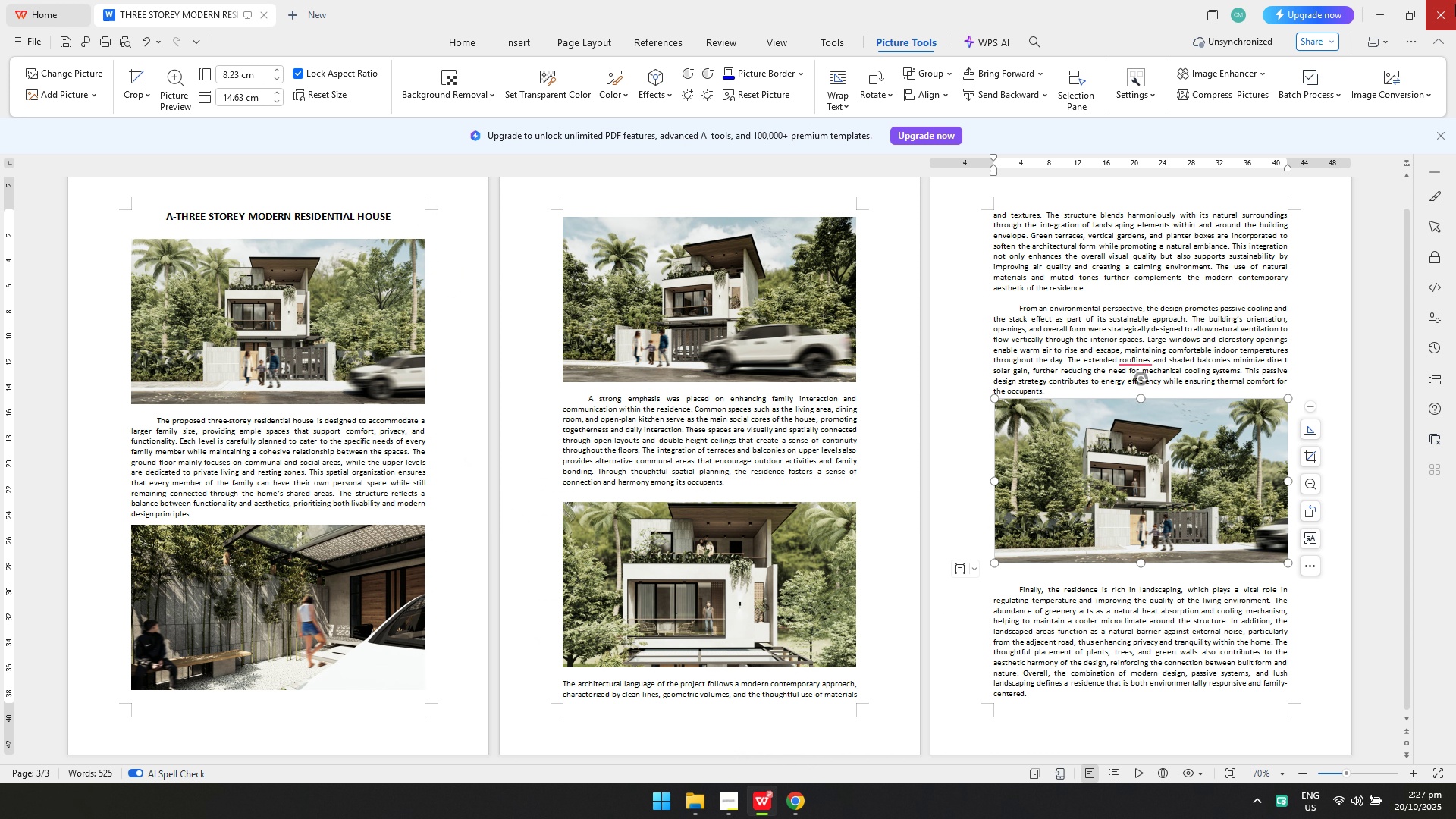 
left_click([1455, 4])
 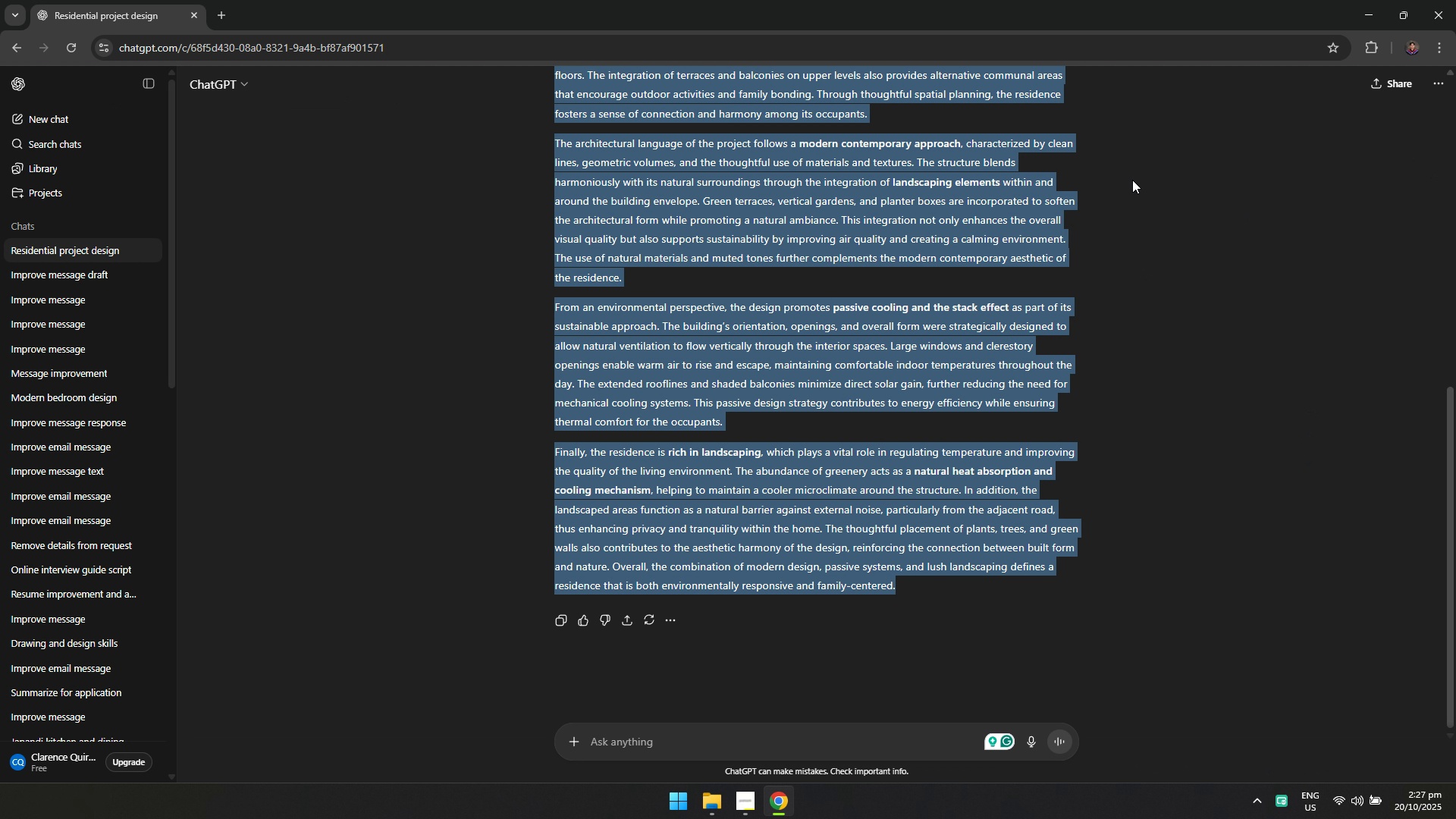 
left_click([1455, 0])
 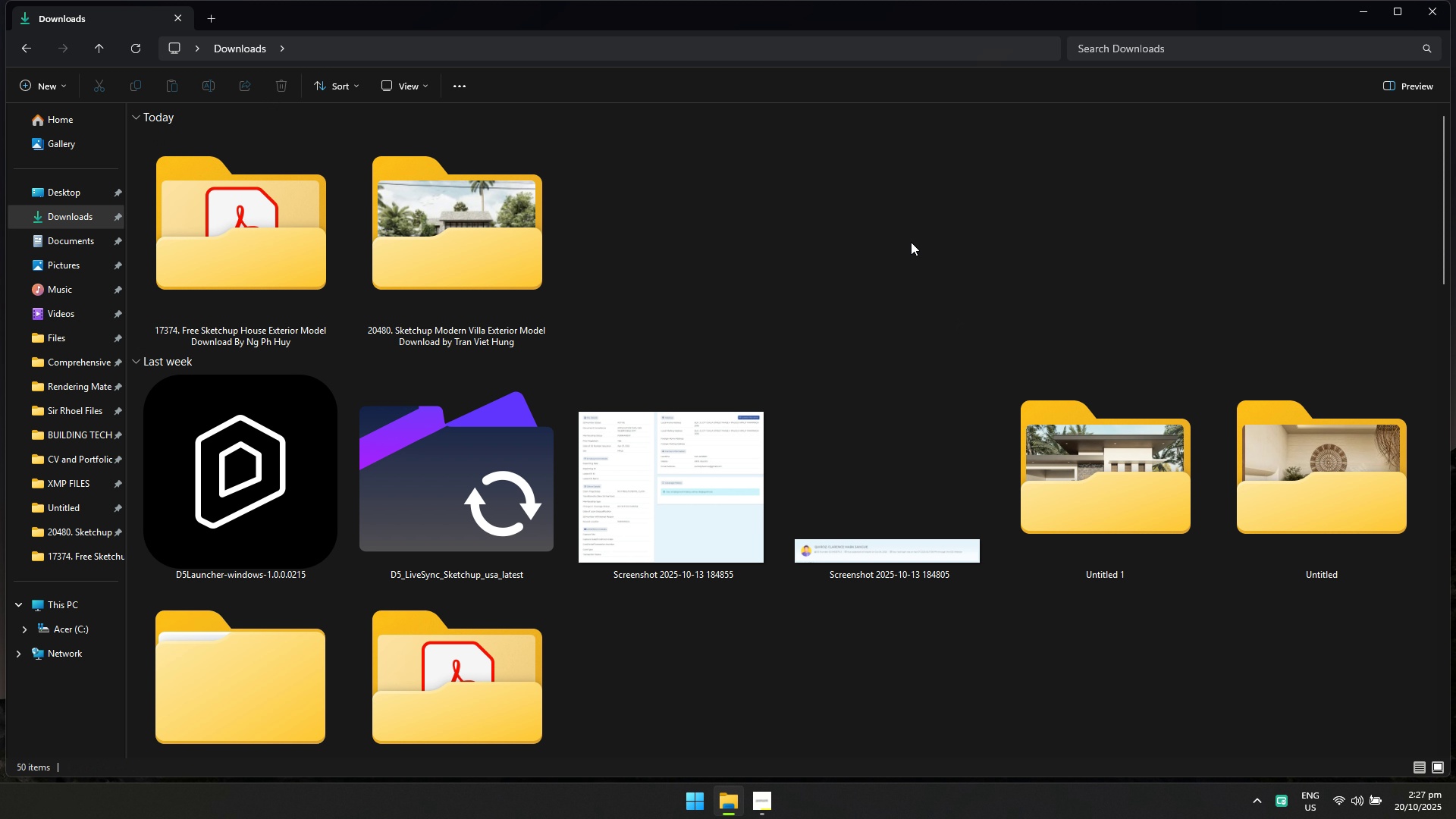 
key(Alt+Tab)